 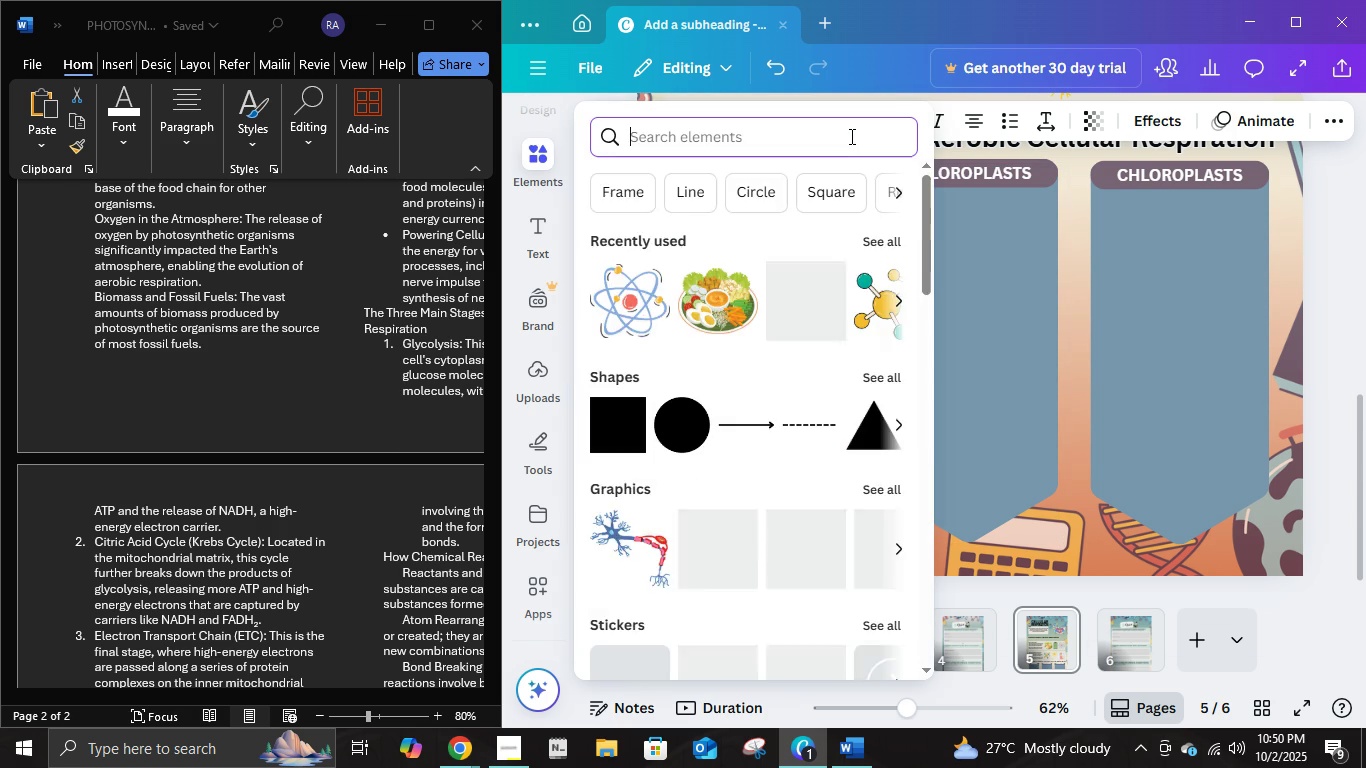 
type(GLYCOLISIS)
 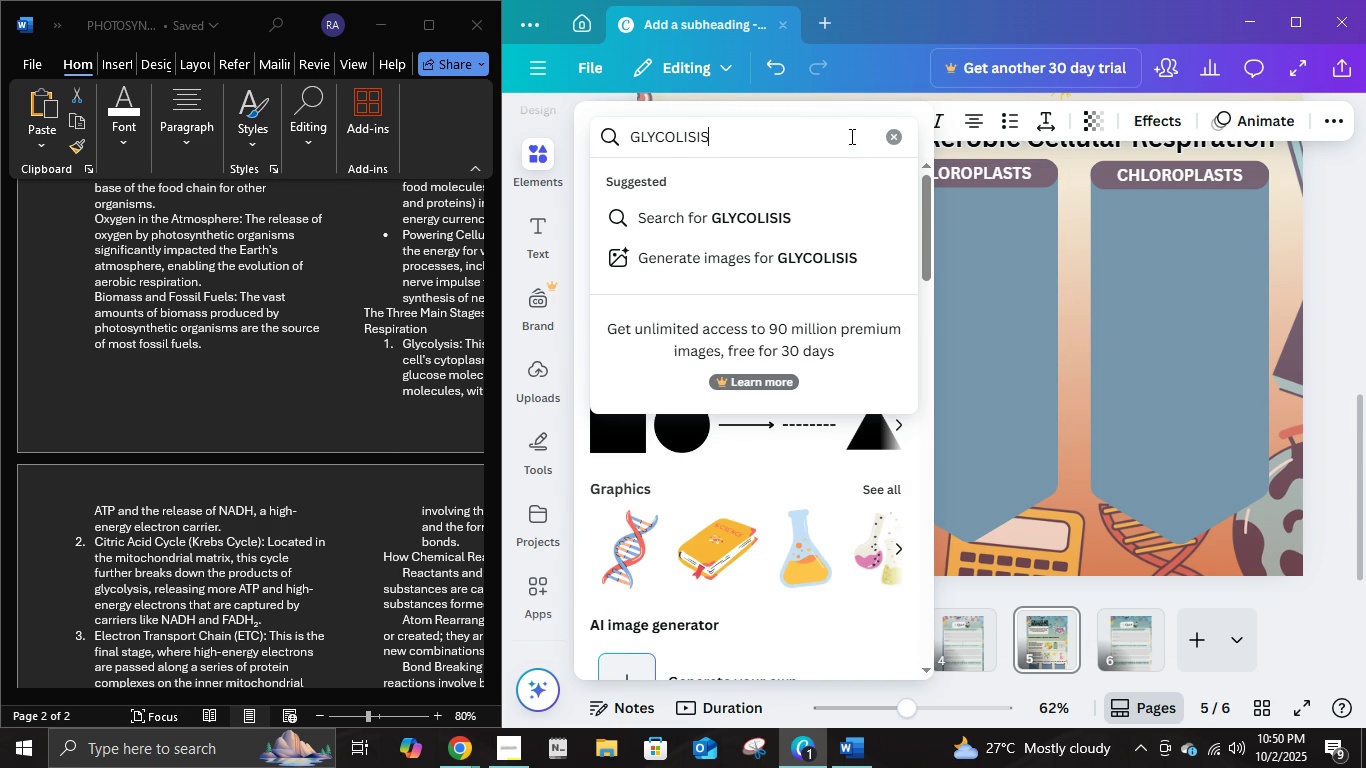 
key(Enter)
 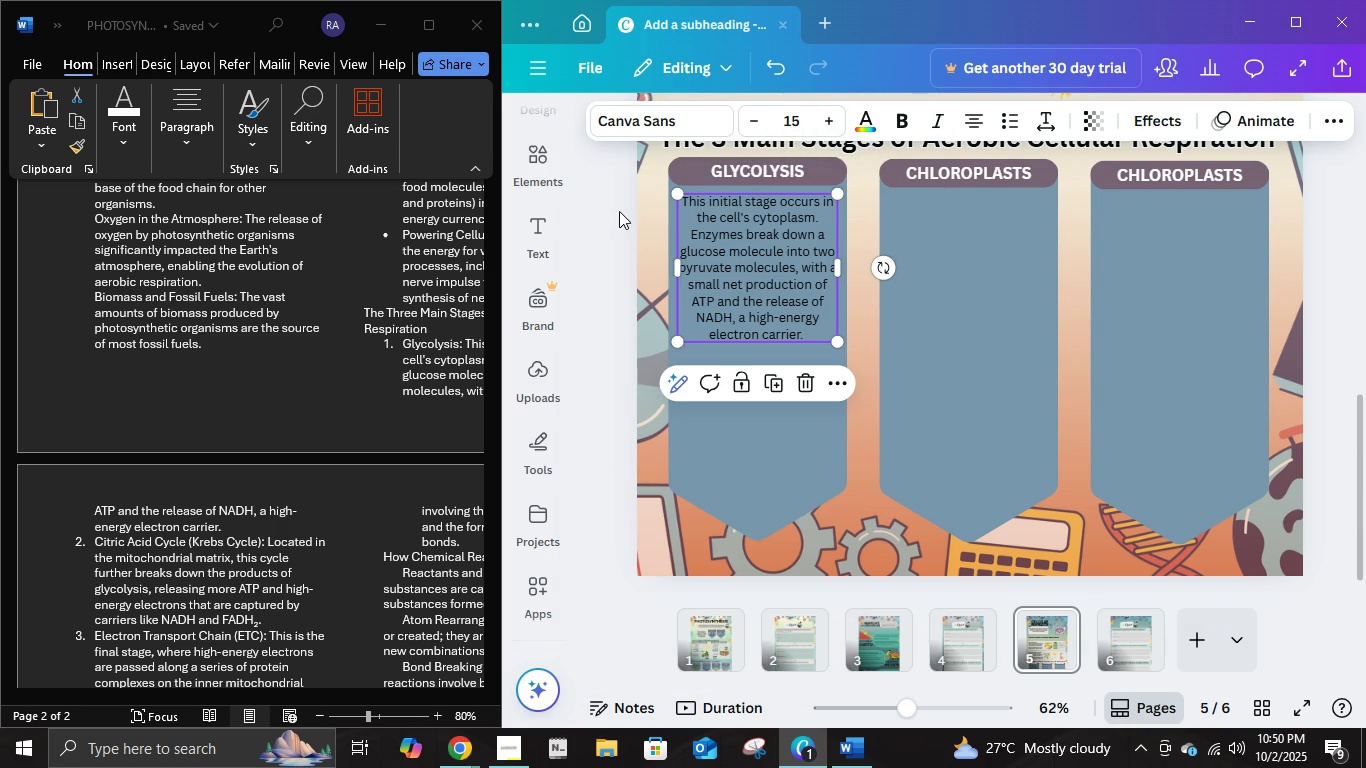 
left_click([543, 173])
 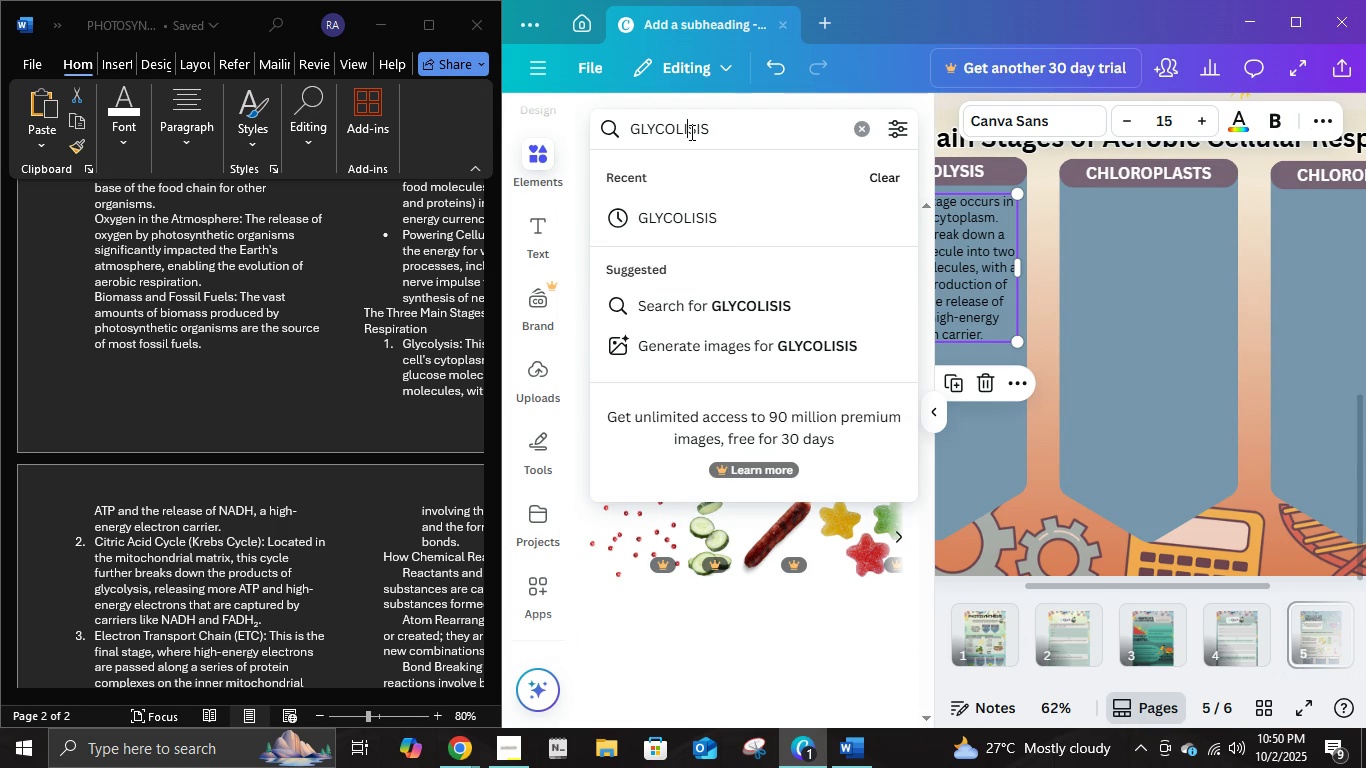 
left_click([690, 132])
 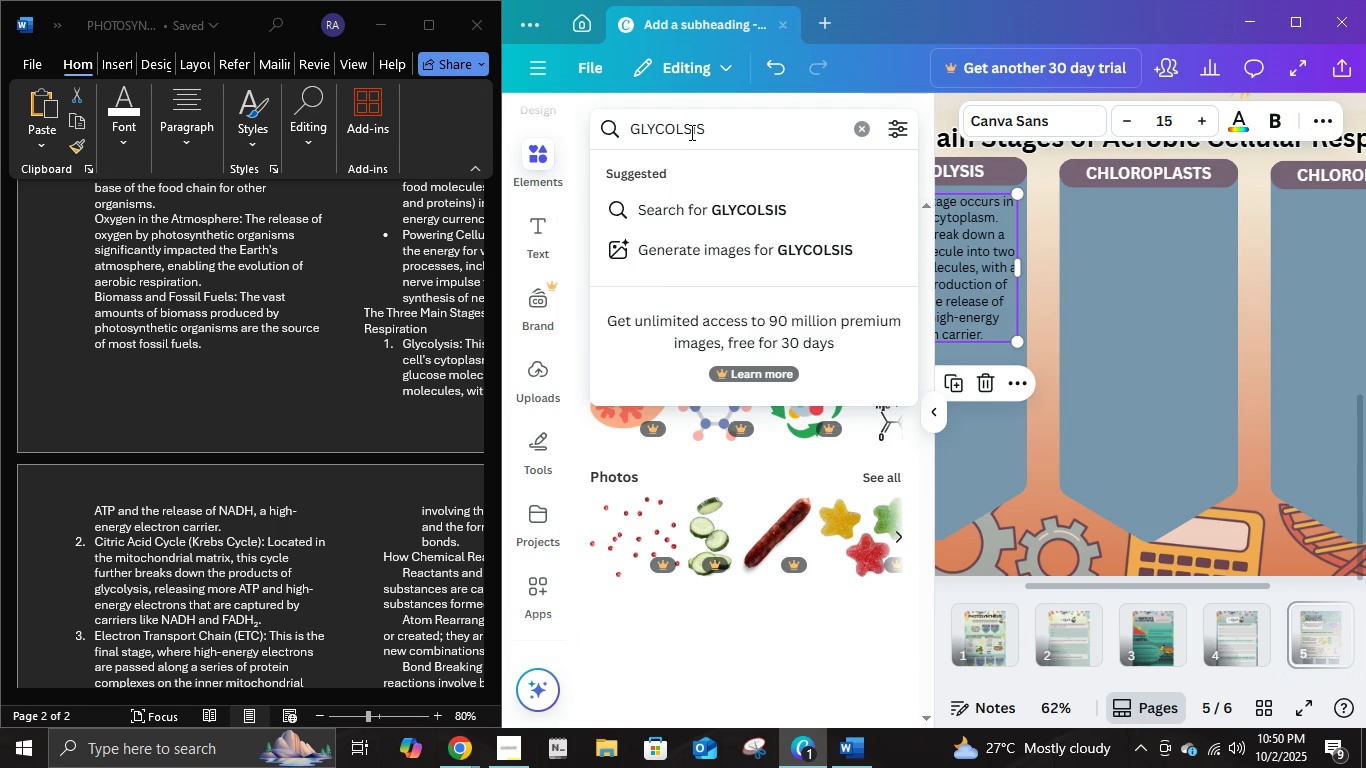 
key(Backspace)
 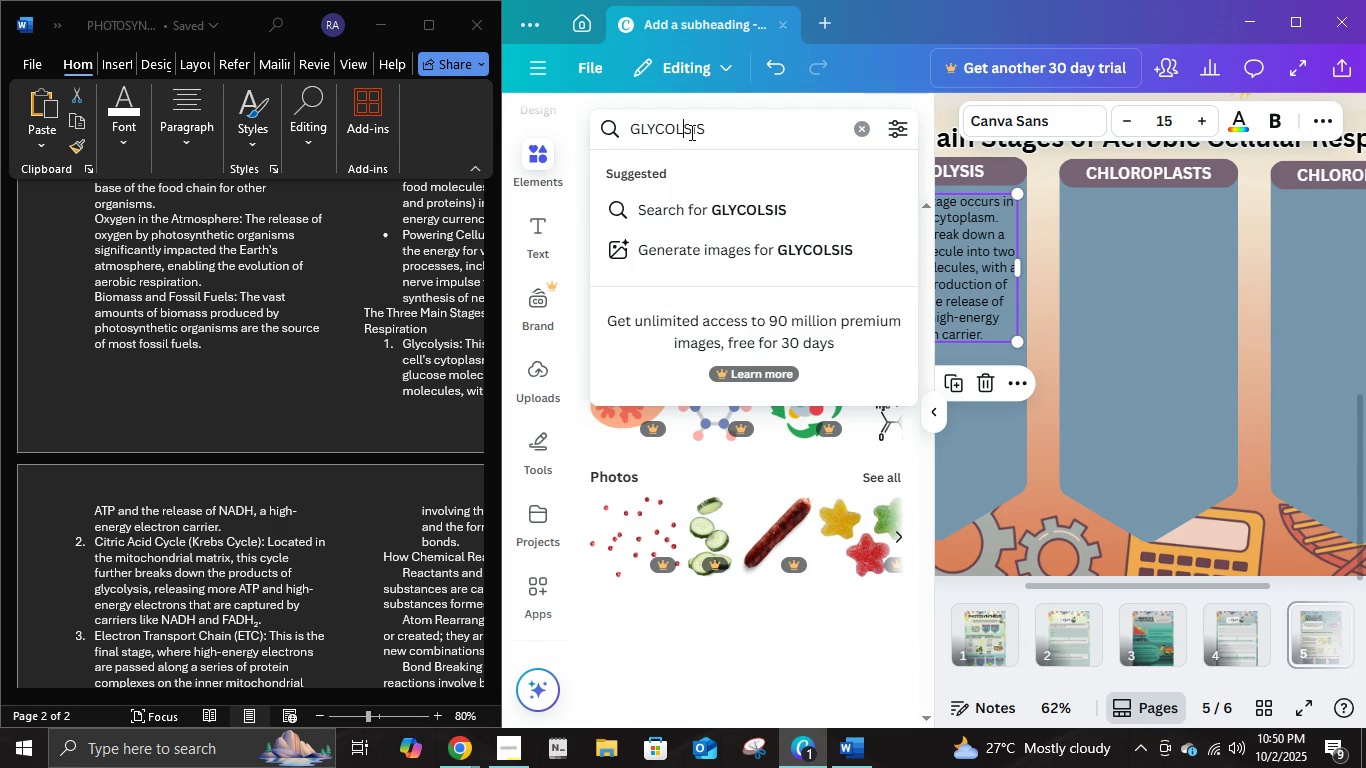 
key(Y)
 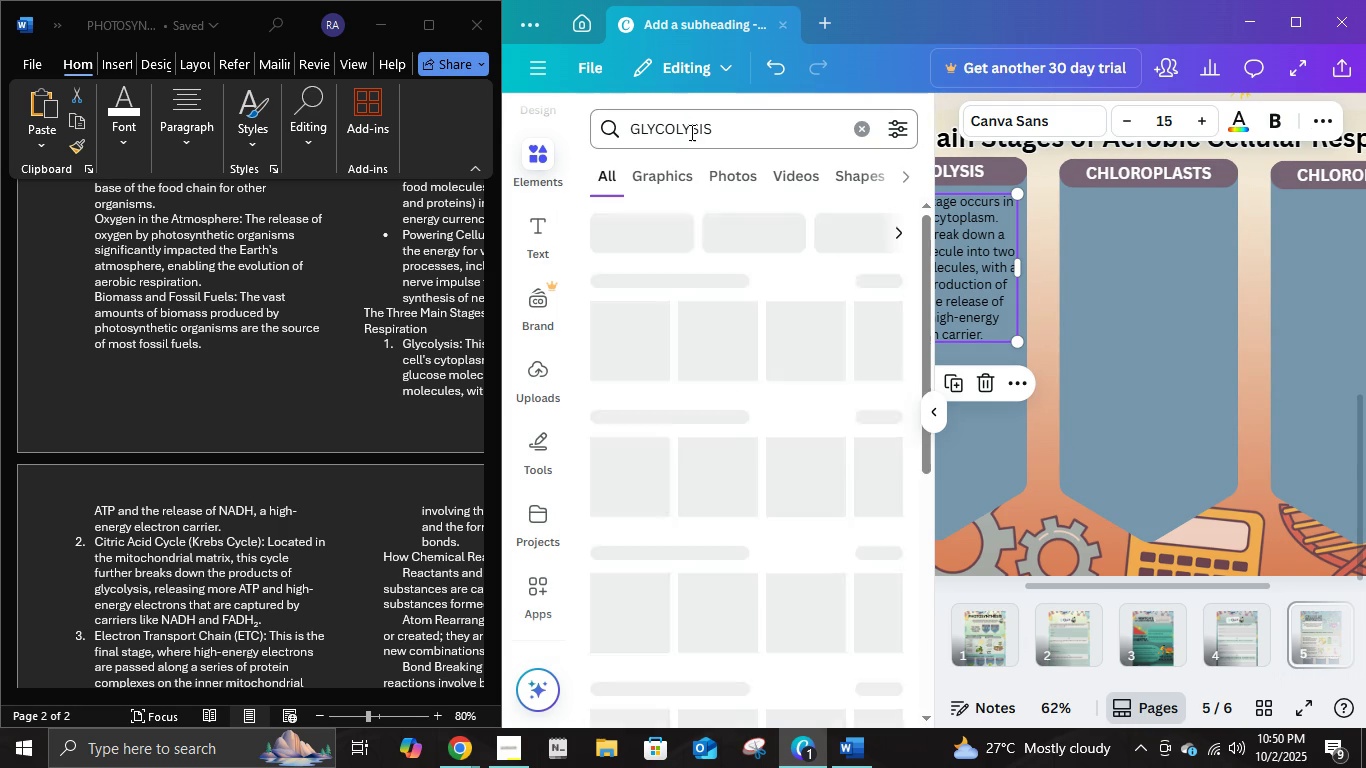 
key(Enter)
 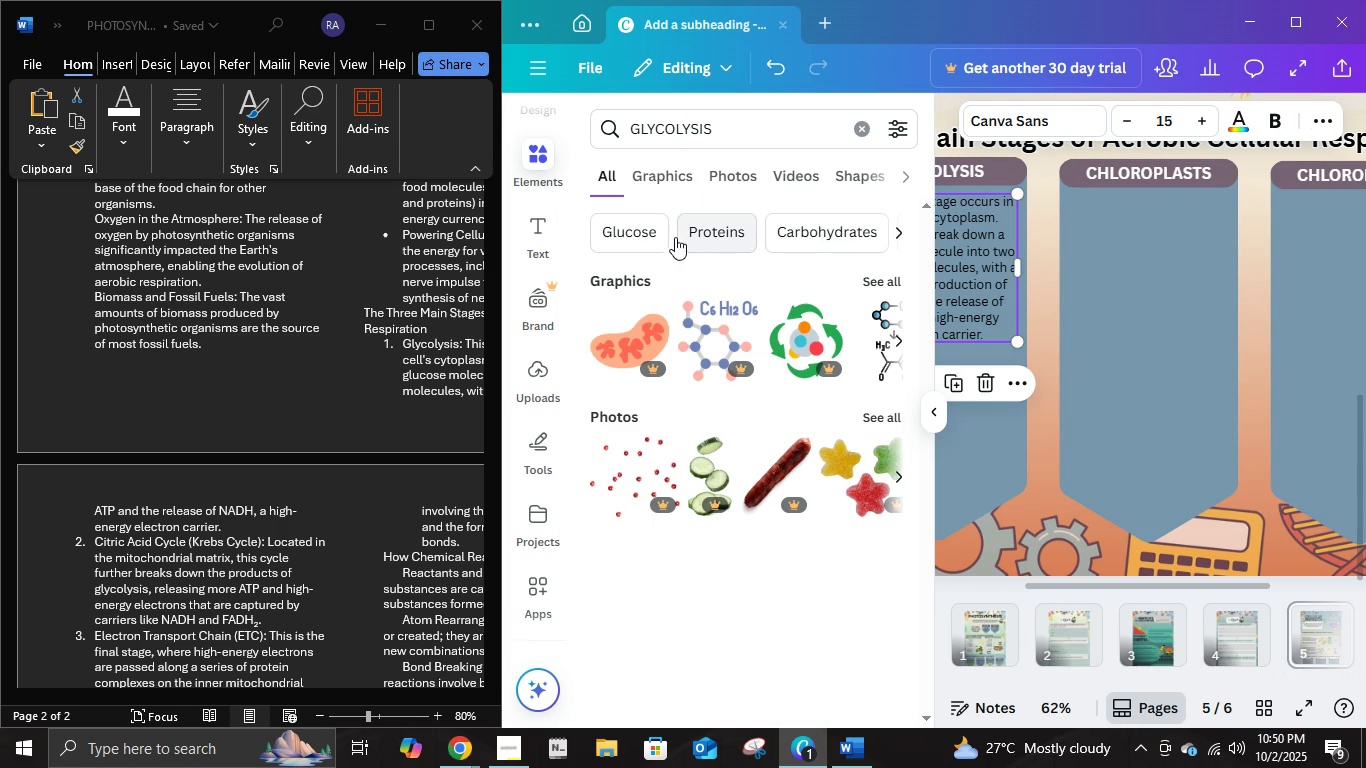 
left_click([657, 188])
 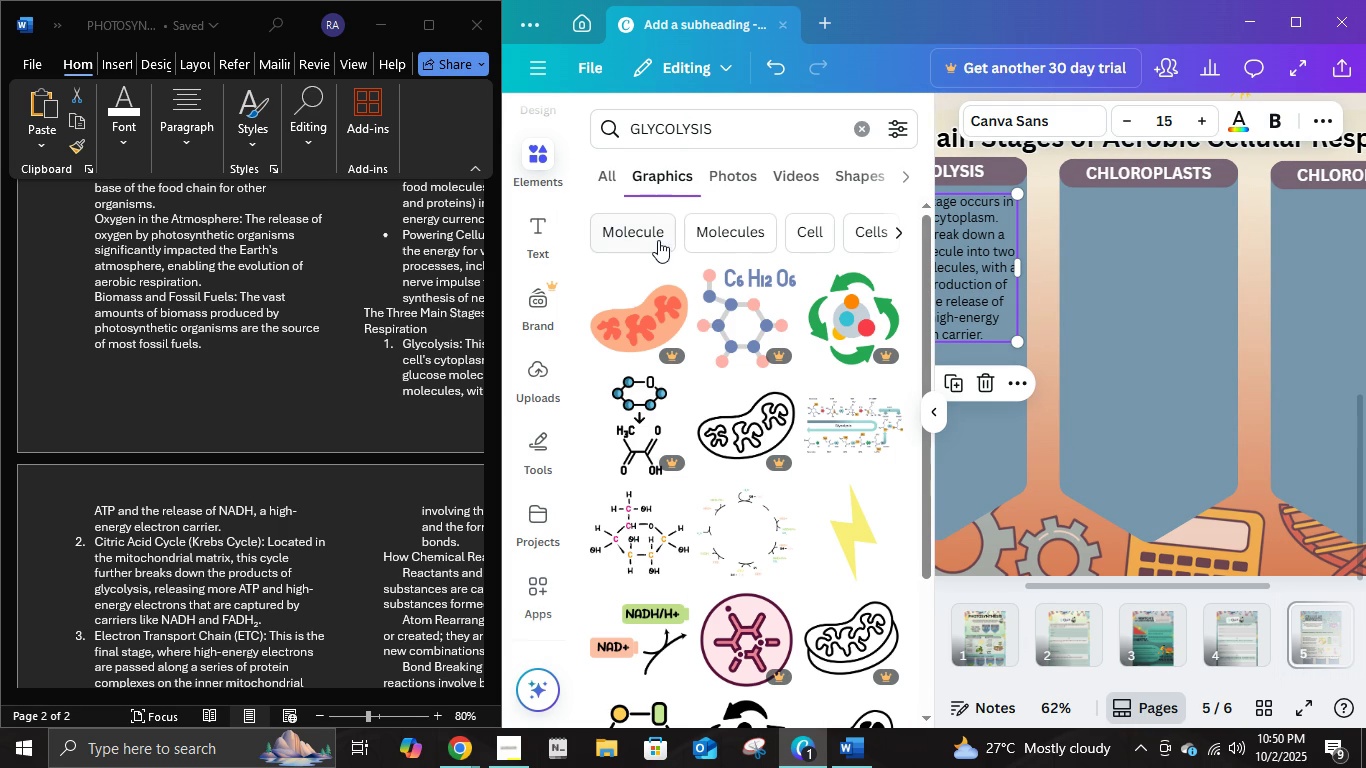 
mouse_move([710, 330])
 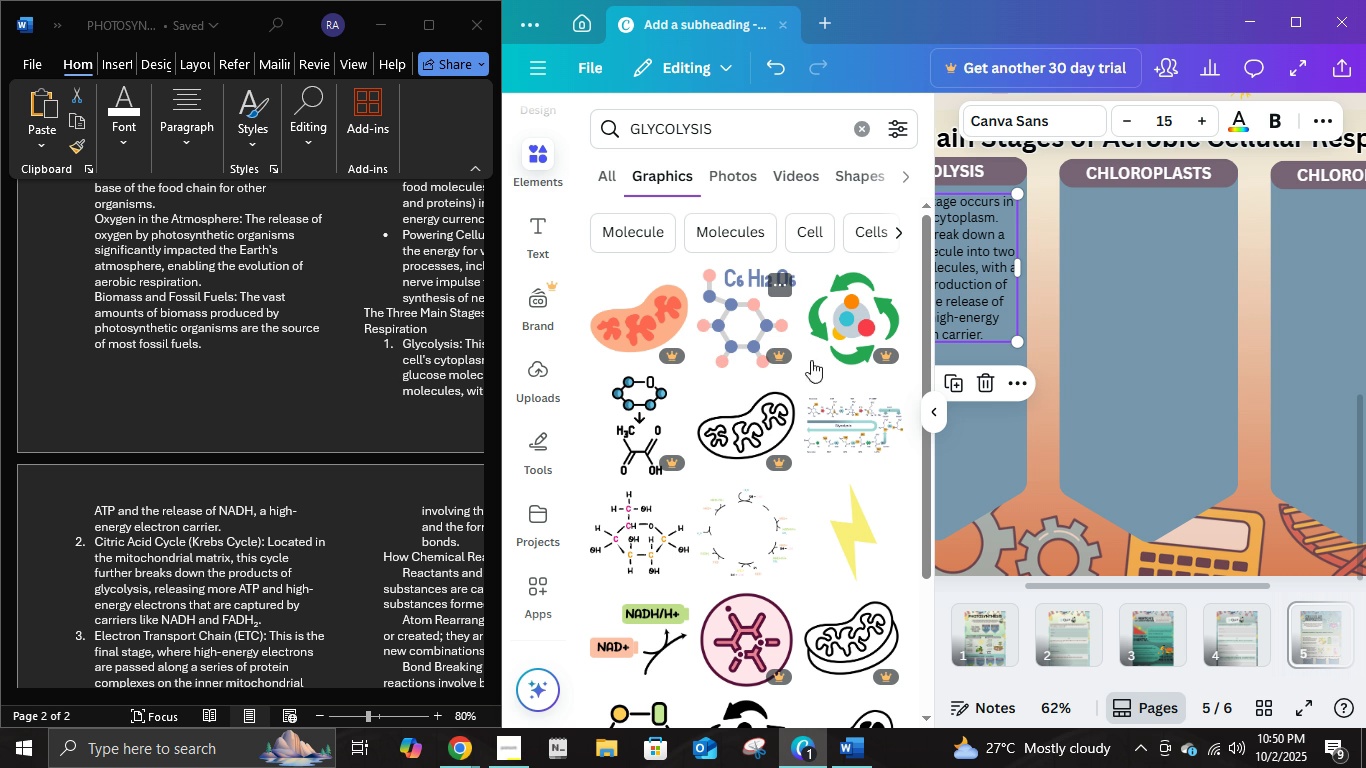 
mouse_move([779, 361])
 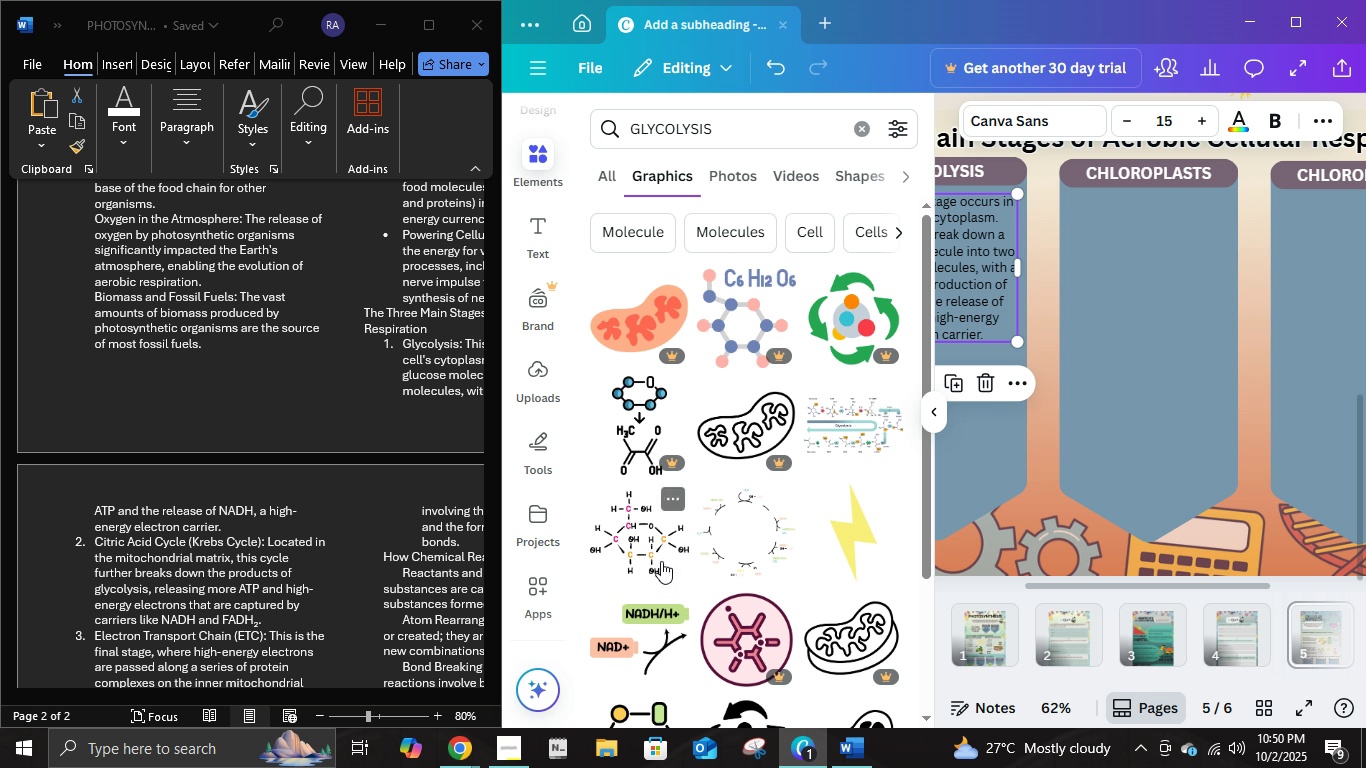 
scroll: coordinate [789, 510], scroll_direction: down, amount: 8.0
 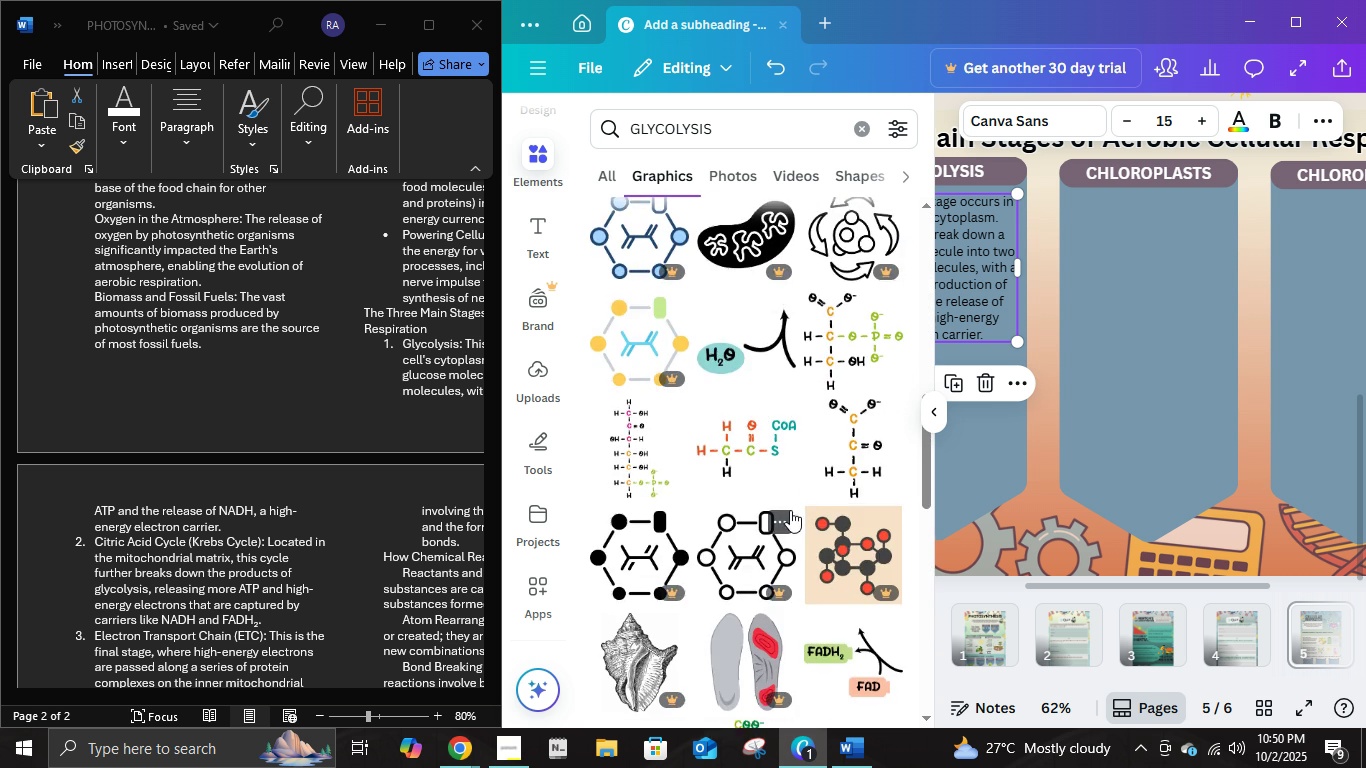 
scroll: coordinate [796, 514], scroll_direction: up, amount: 12.0
 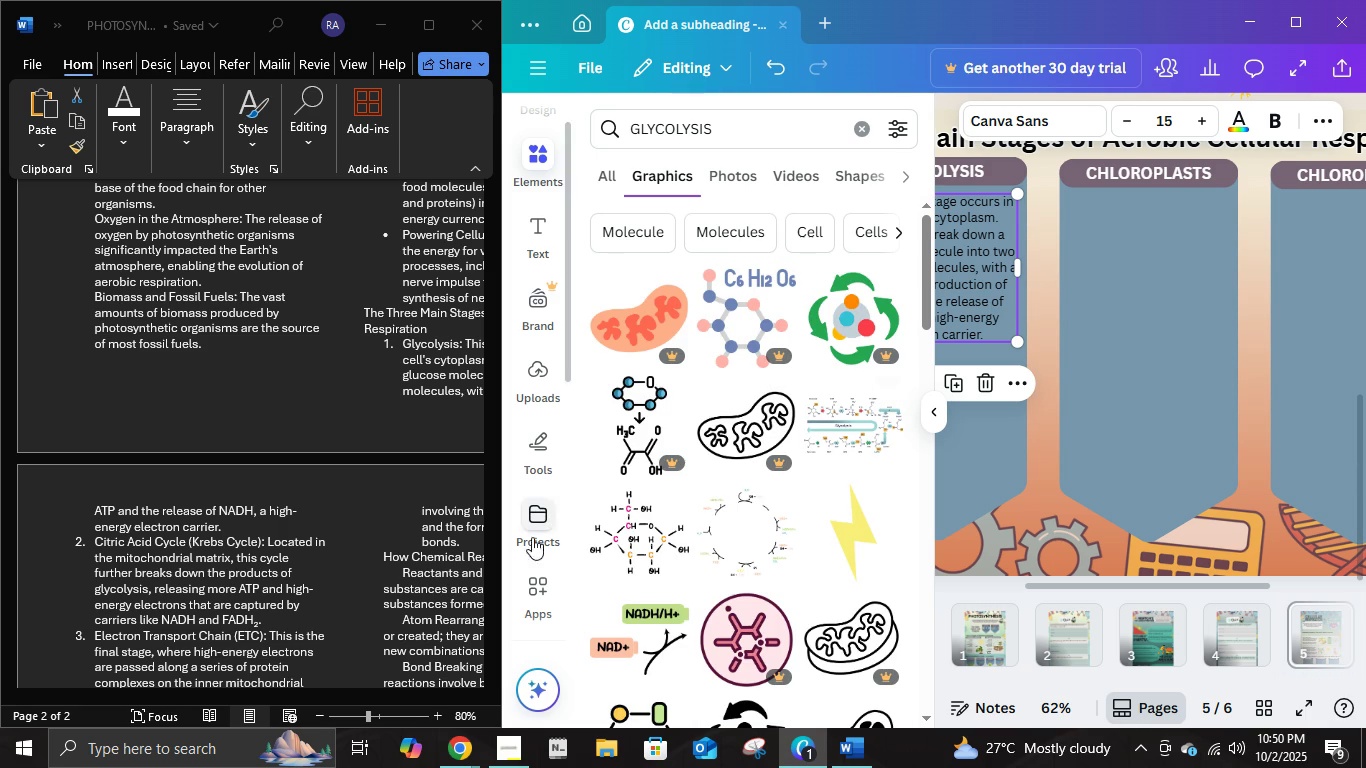 
left_click([633, 561])
 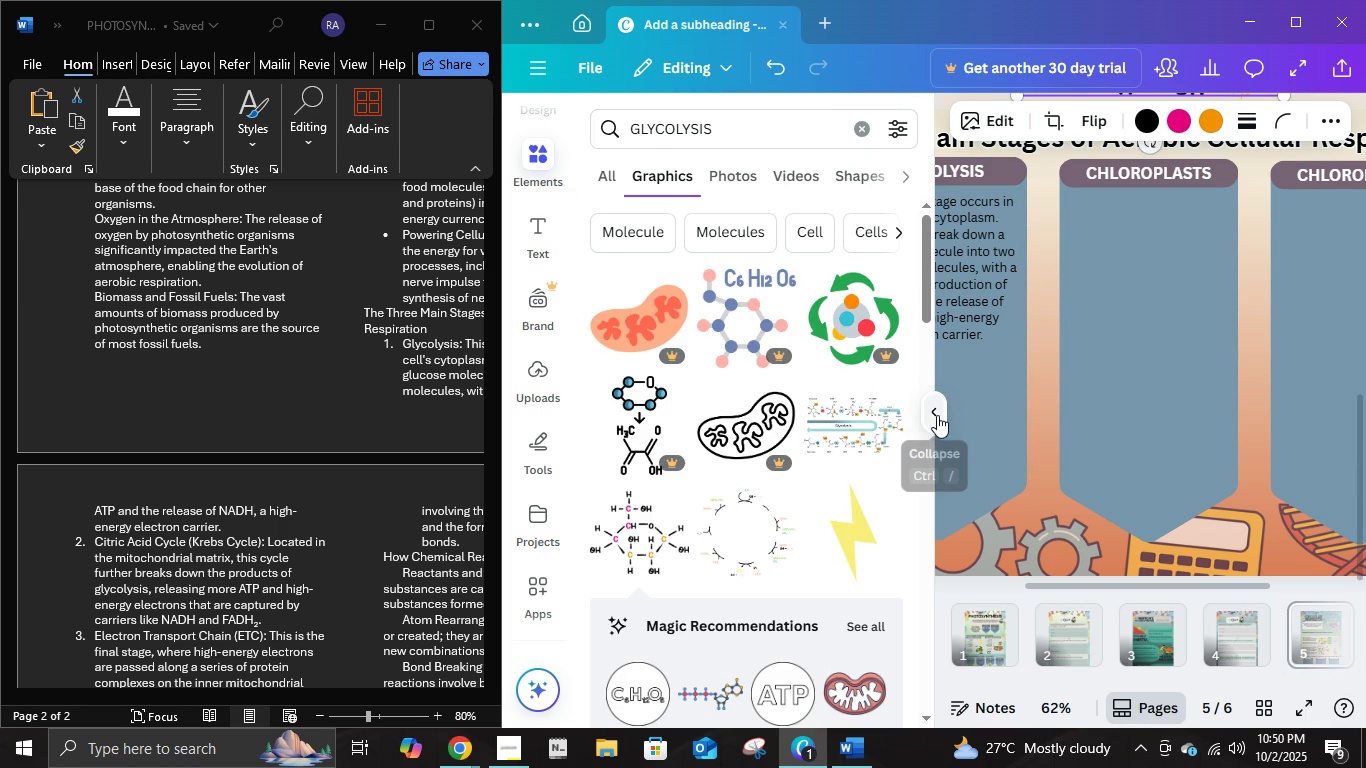 
left_click([937, 415])